 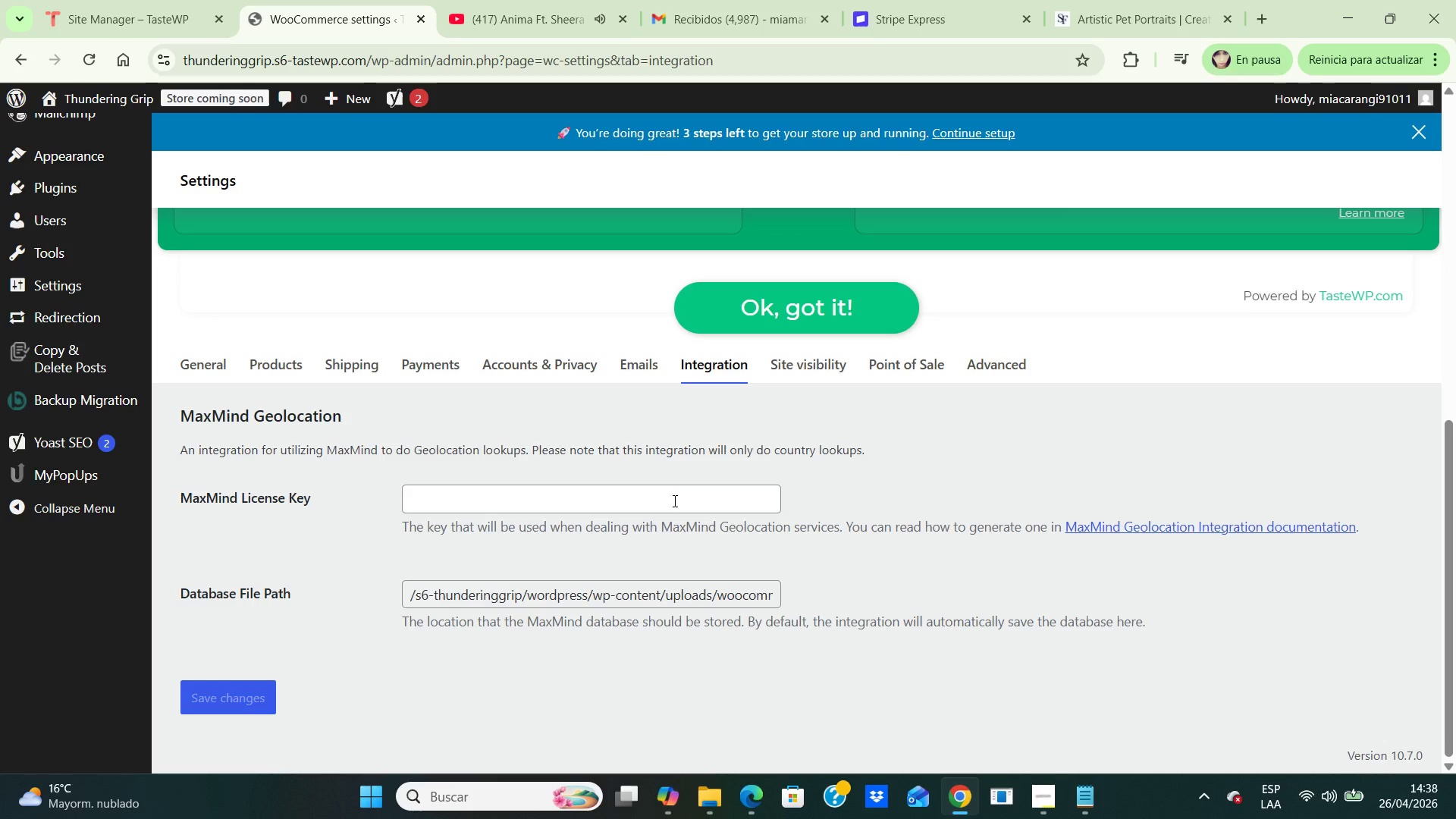 
scroll: coordinate [46, 287], scroll_direction: up, amount: 2.0
 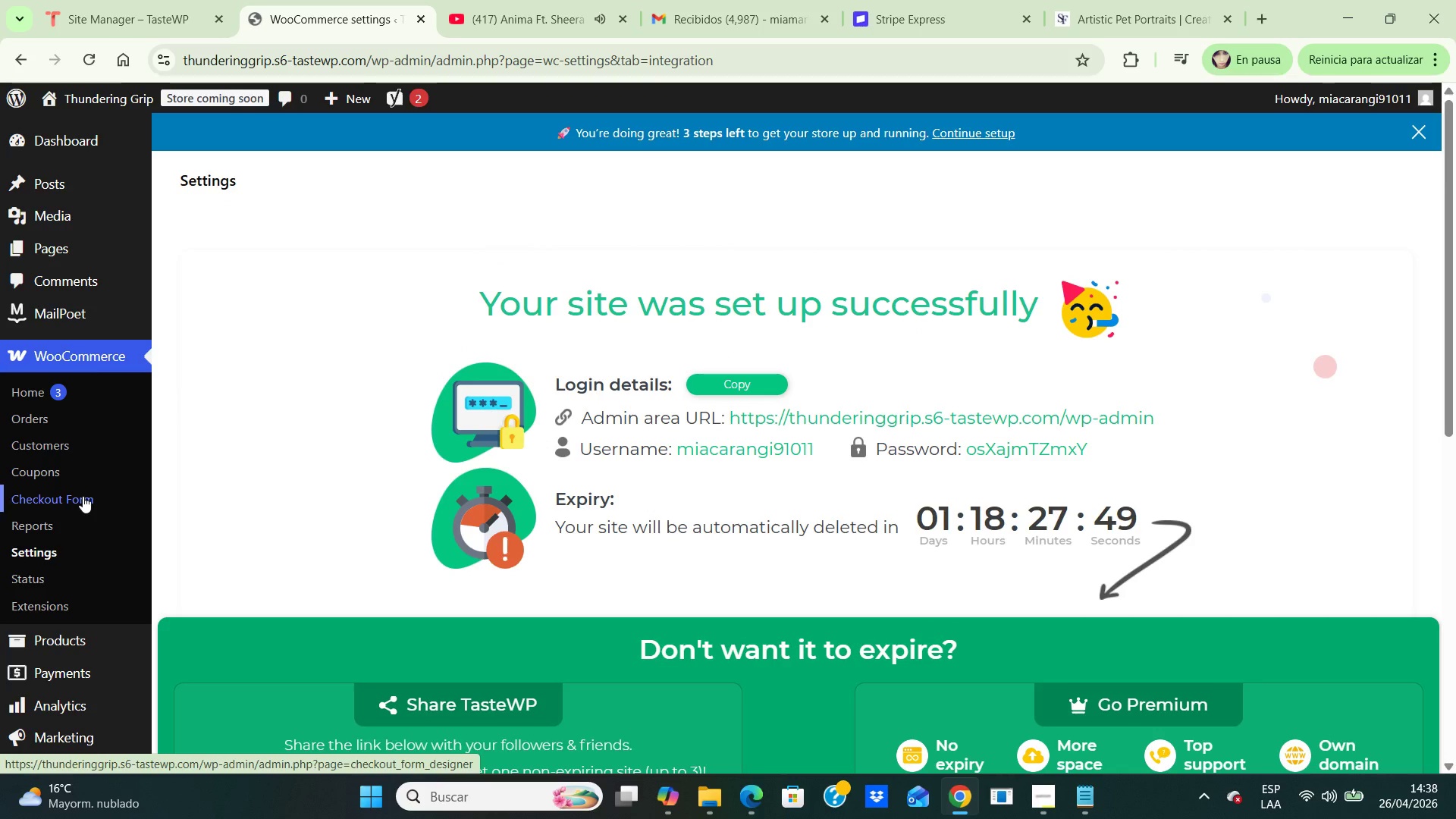 
double_click([93, 233])
 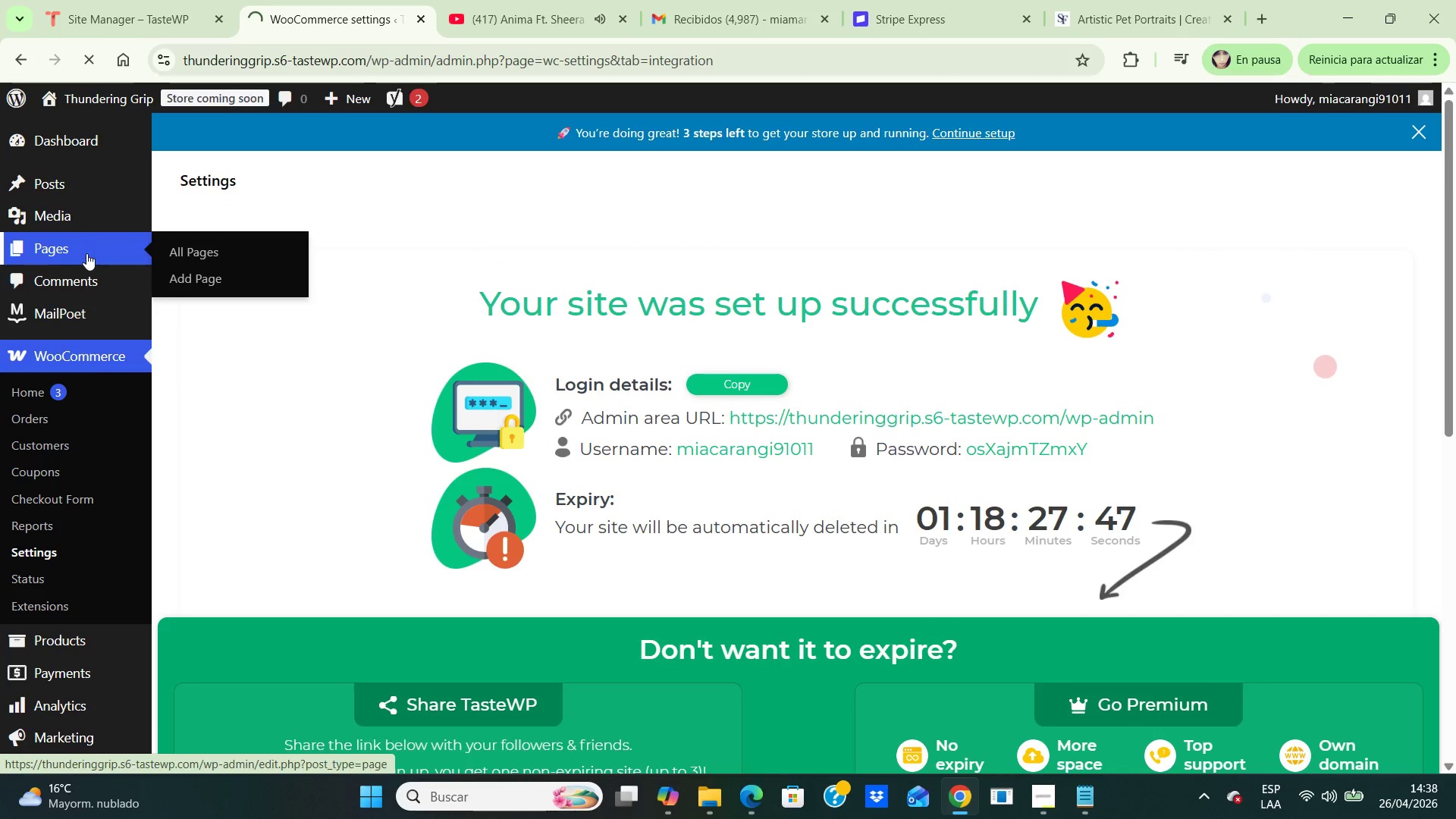 
left_click([86, 253])
 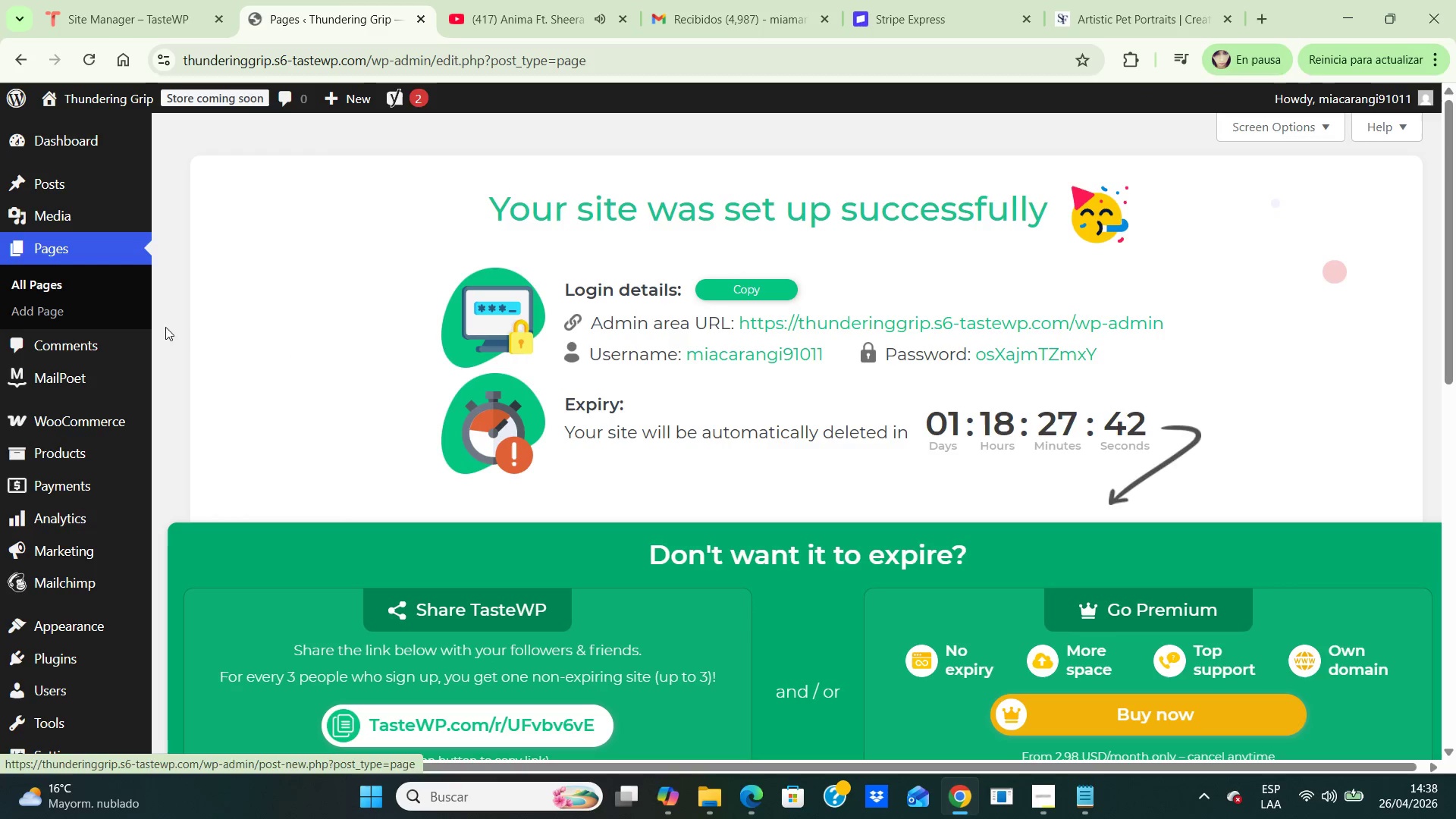 
wait(5.84)
 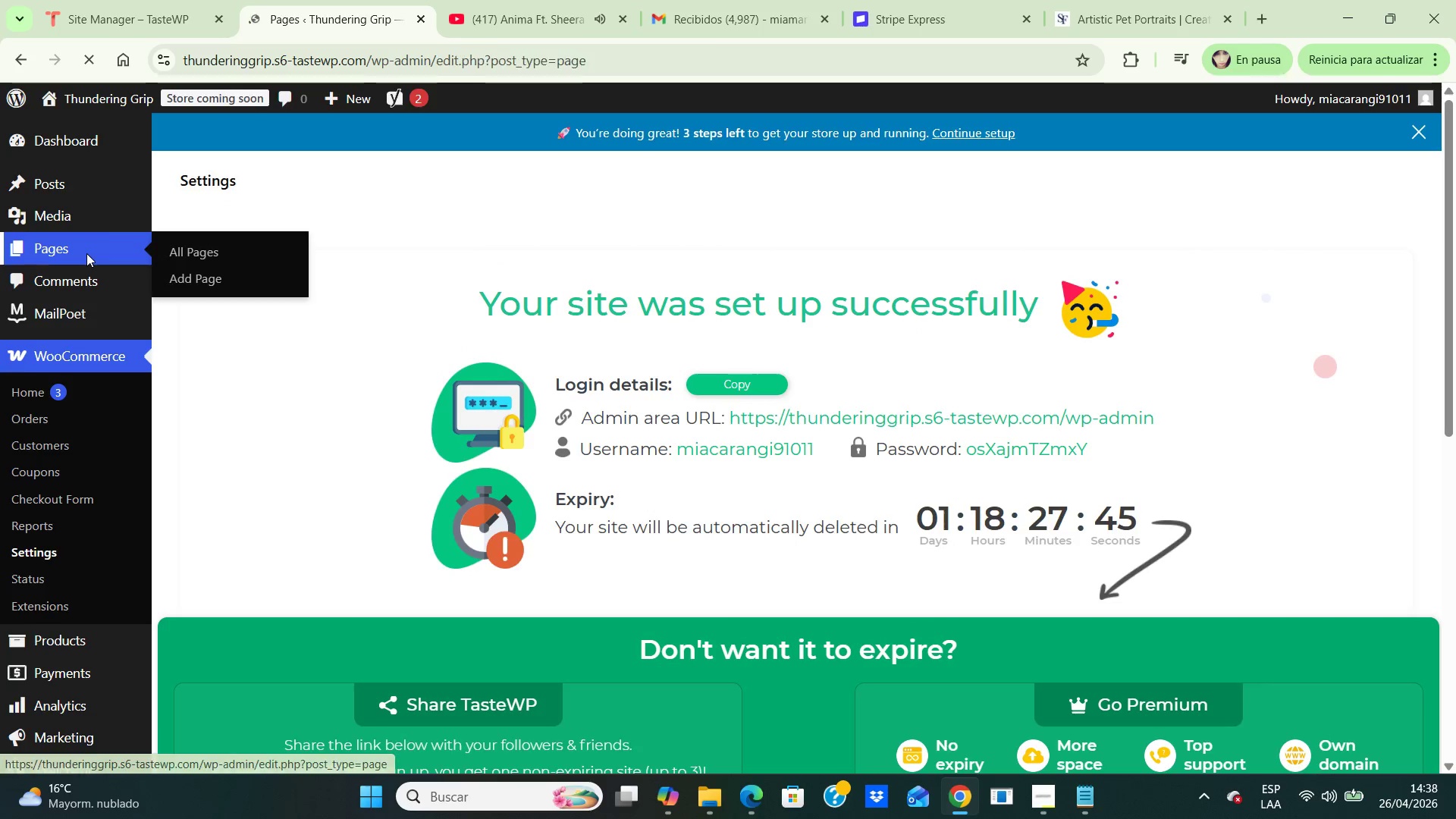 
scroll: coordinate [209, 372], scroll_direction: down, amount: 8.0
 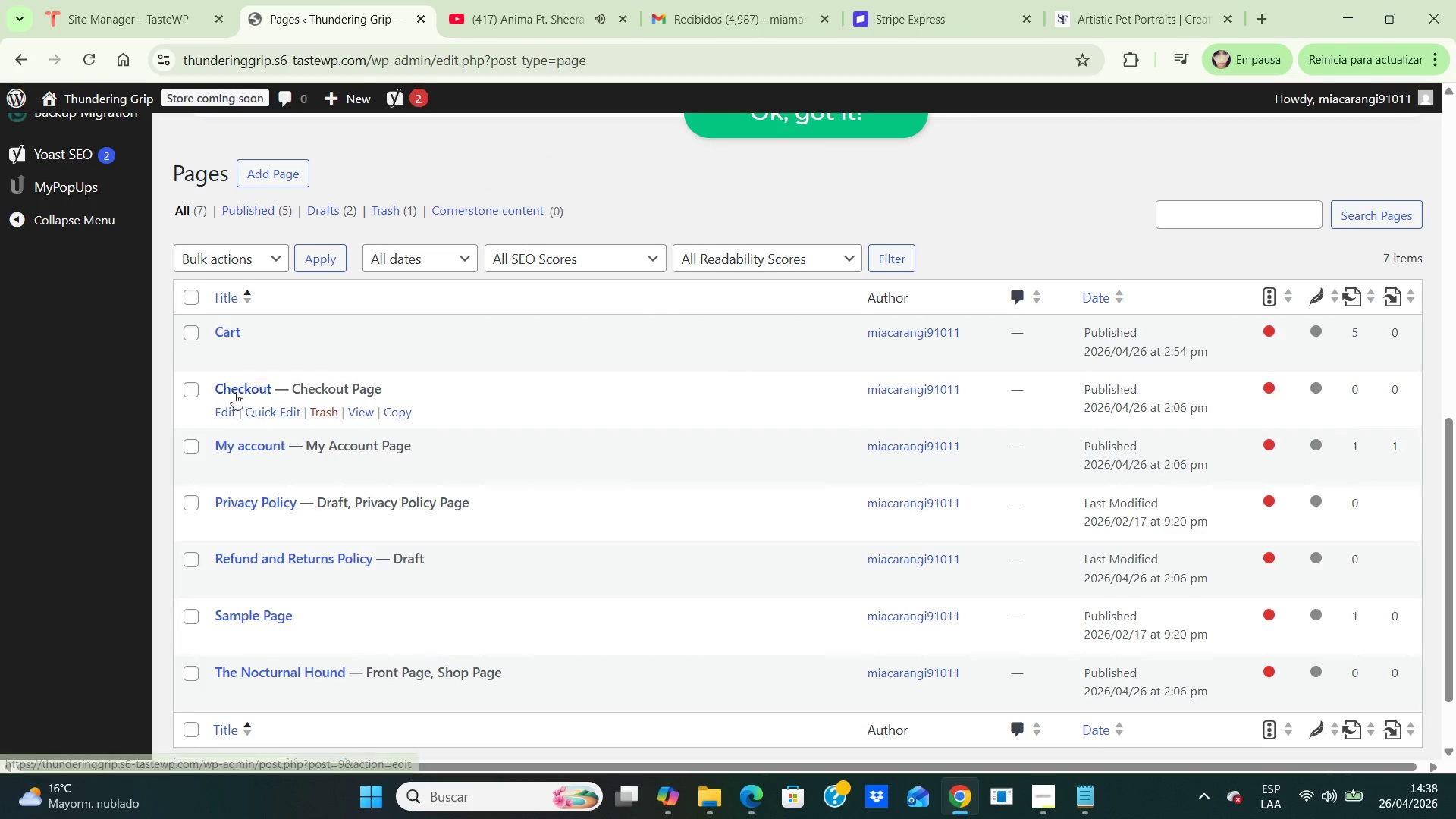 
left_click([230, 413])
 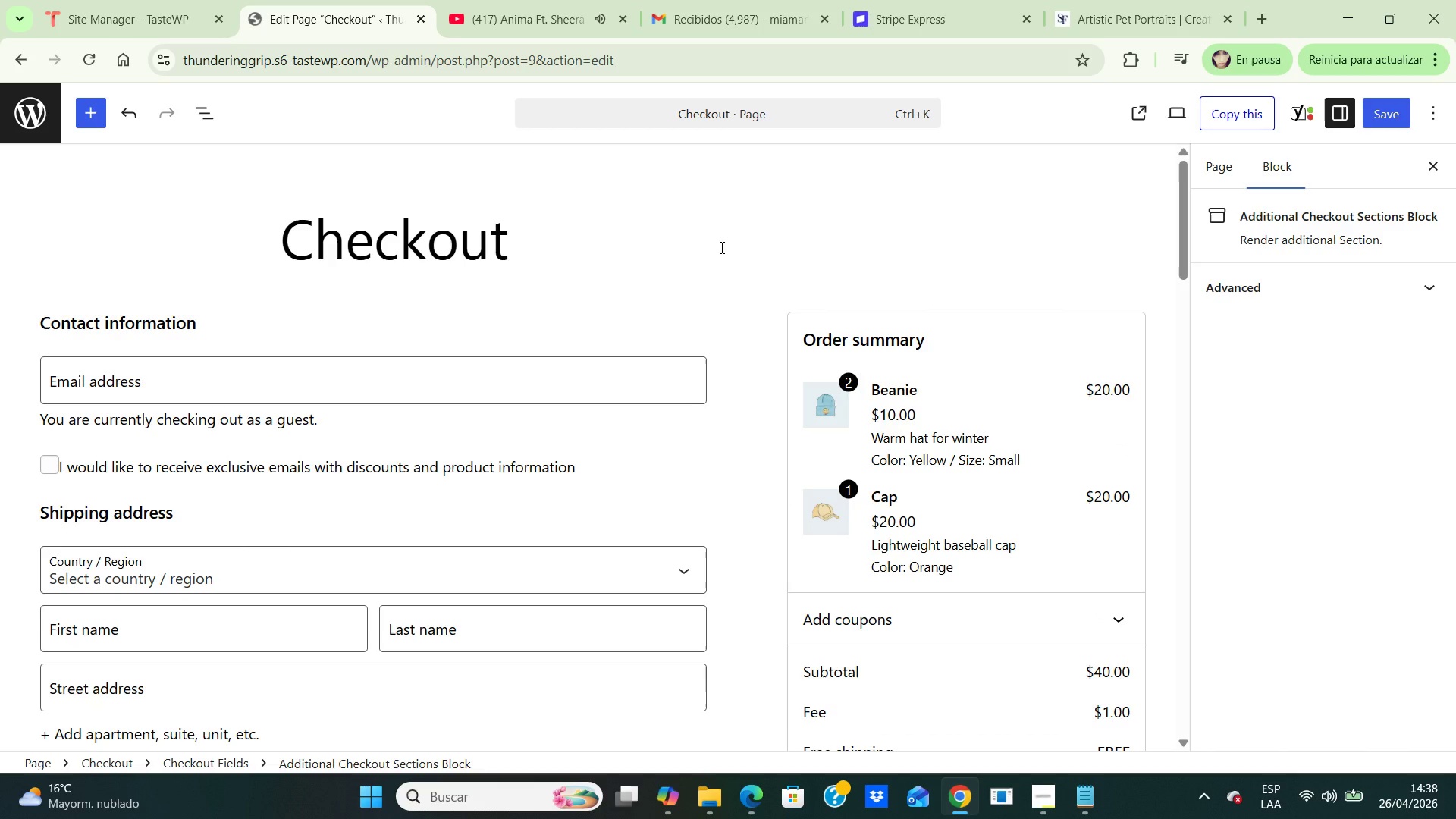 
wait(14.97)
 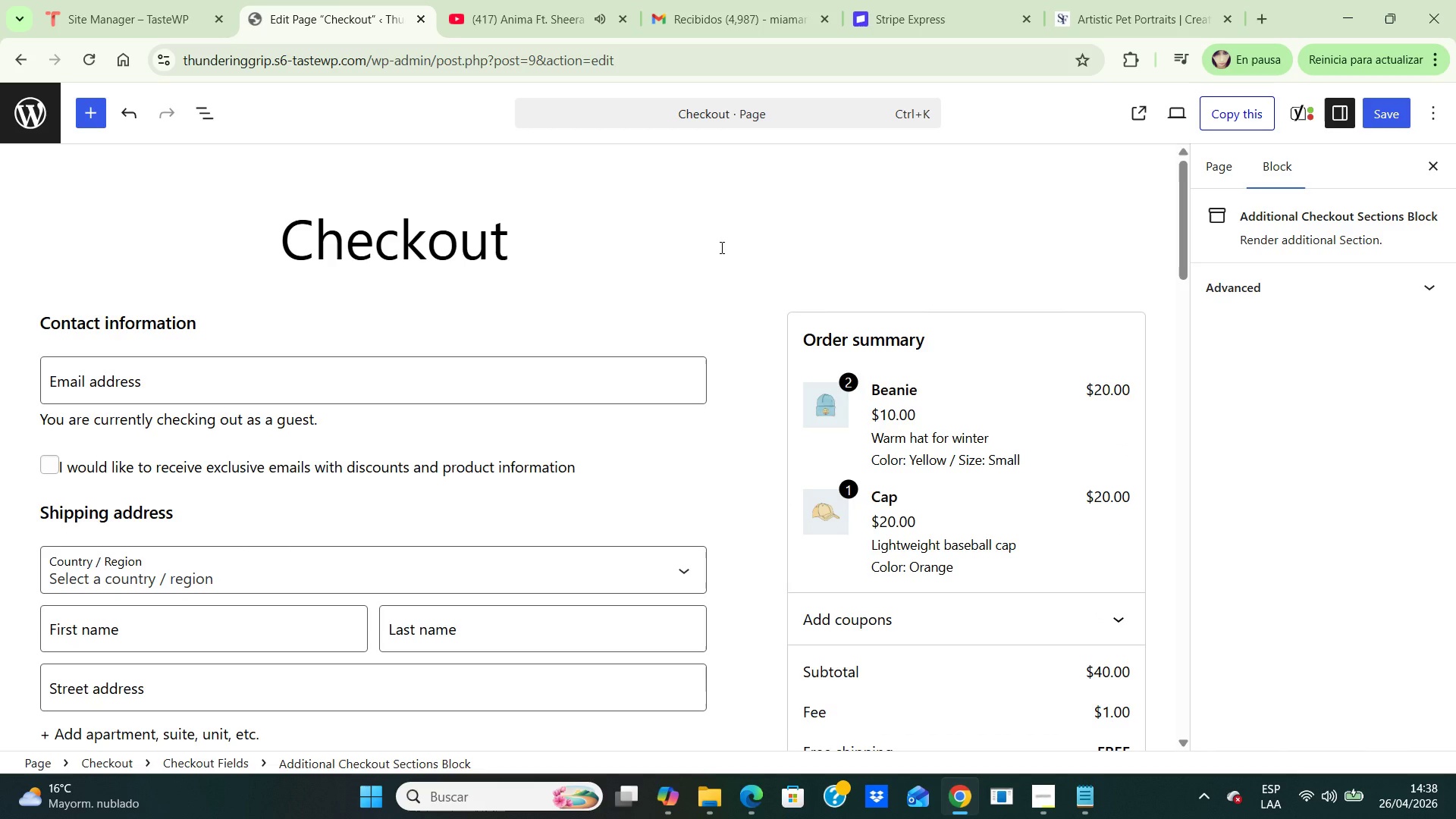 
scroll: coordinate [584, 315], scroll_direction: down, amount: 8.0
 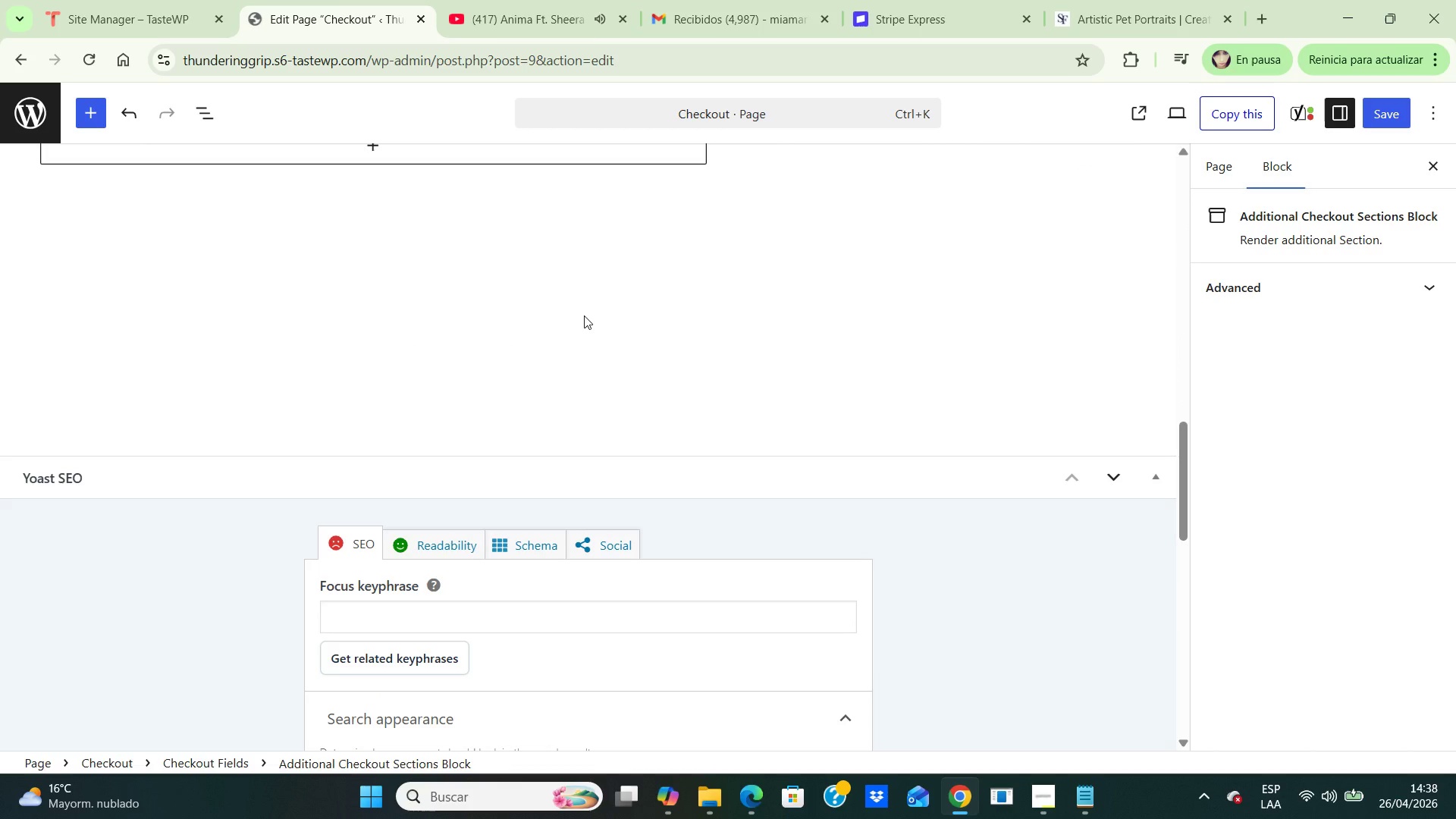 
scroll: coordinate [584, 315], scroll_direction: down, amount: 5.0
 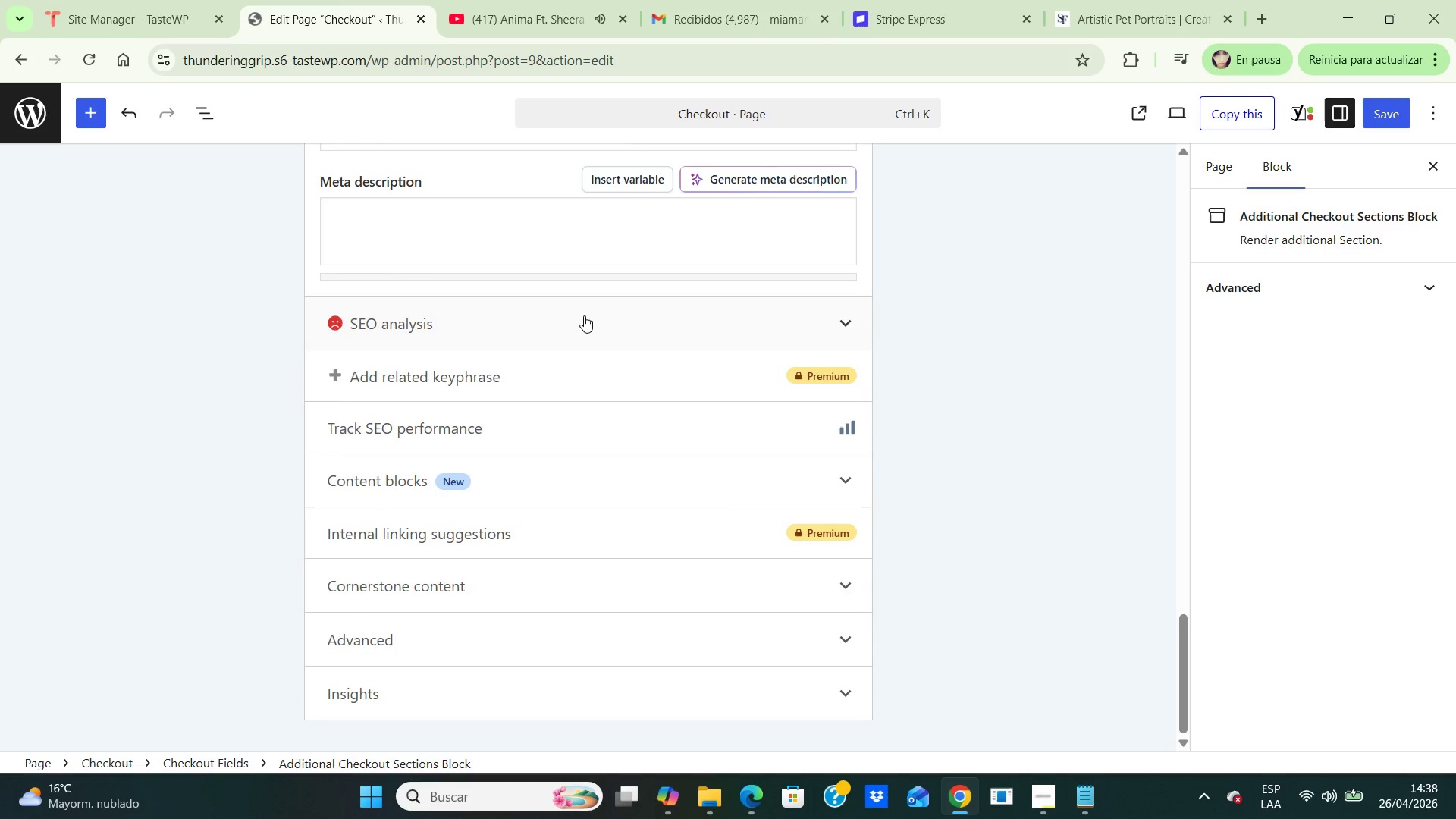 
scroll: coordinate [584, 315], scroll_direction: up, amount: 3.0
 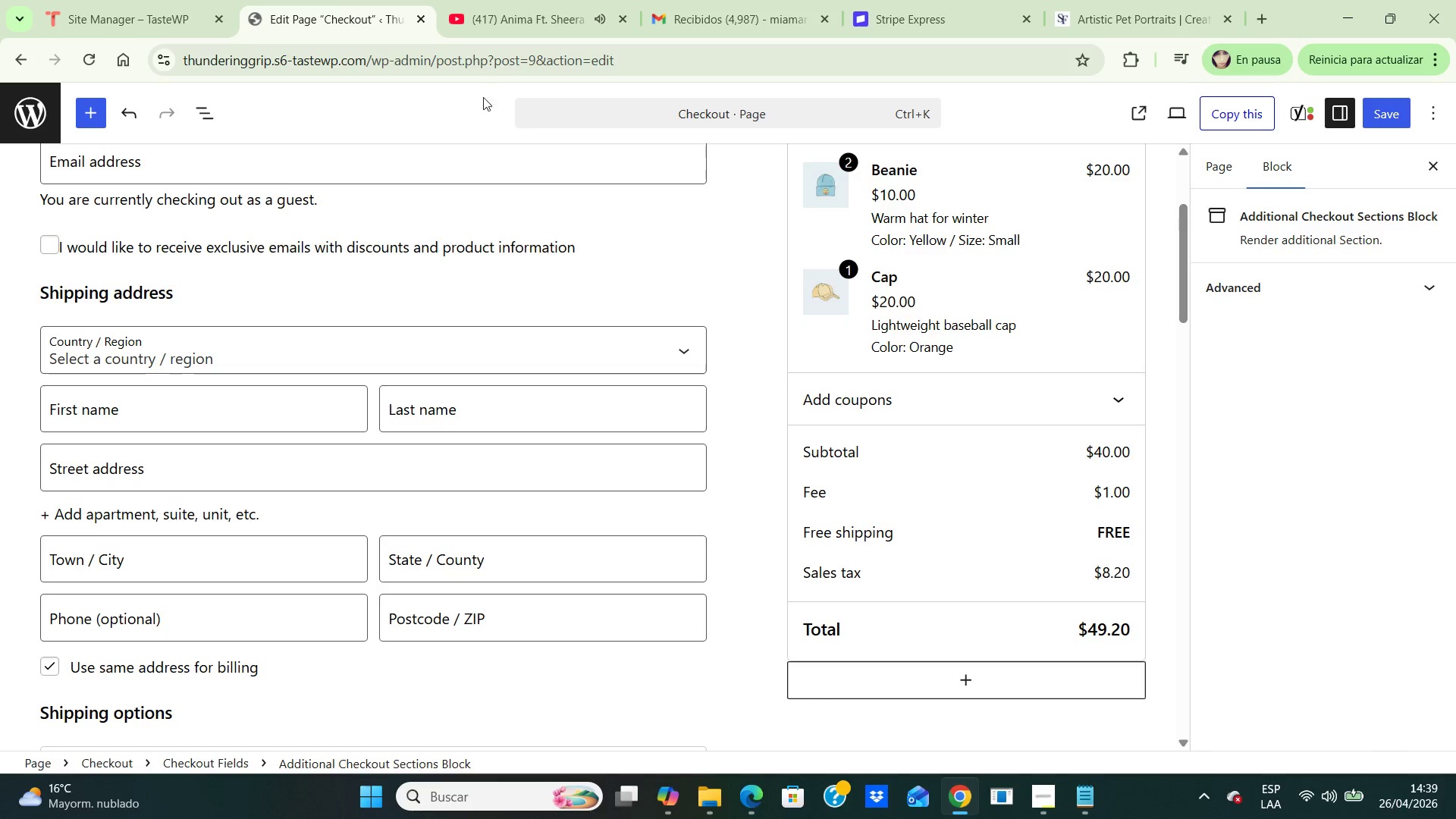 
wait(11.0)
 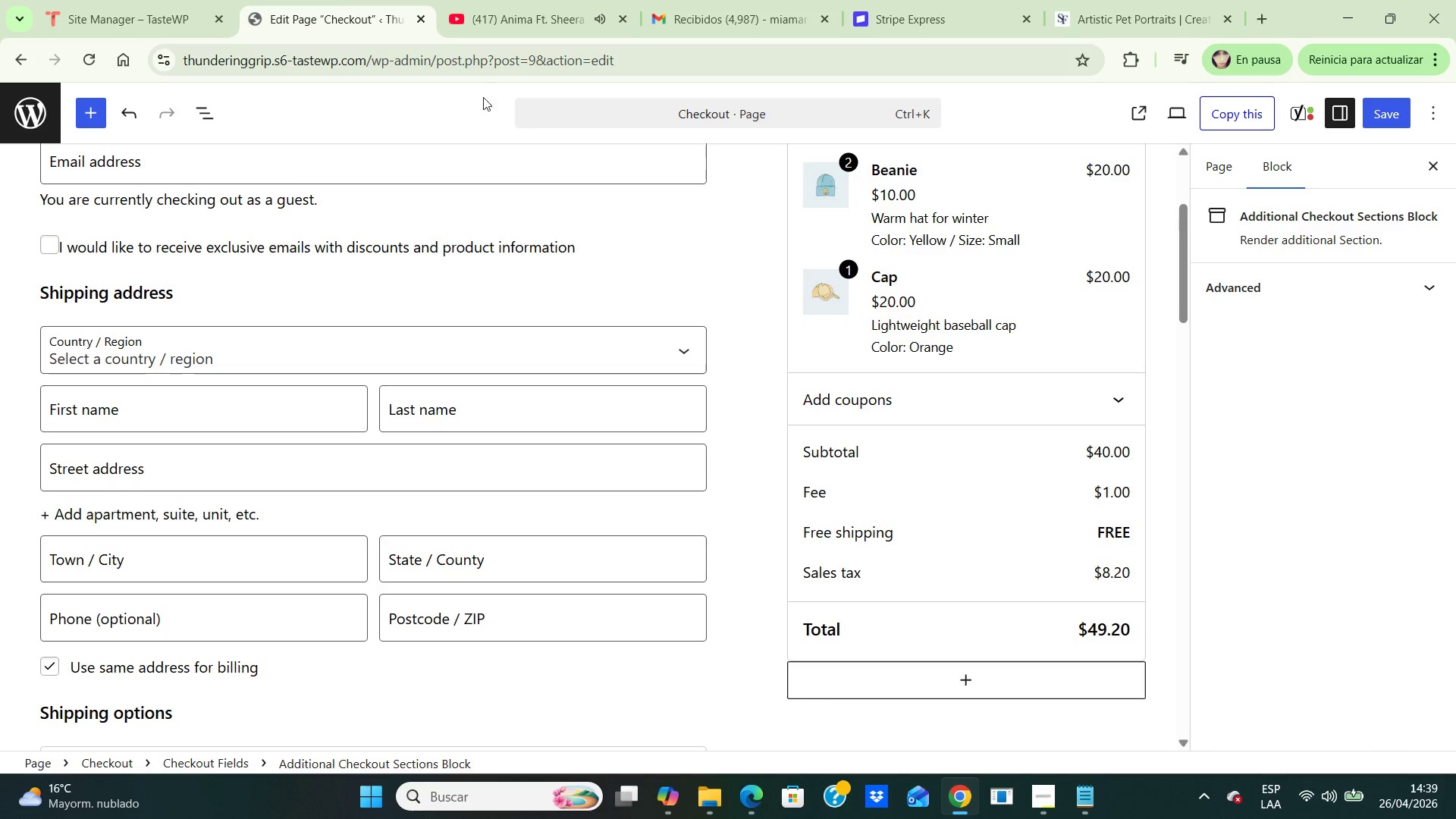 
scroll: coordinate [686, 441], scroll_direction: up, amount: 3.0
 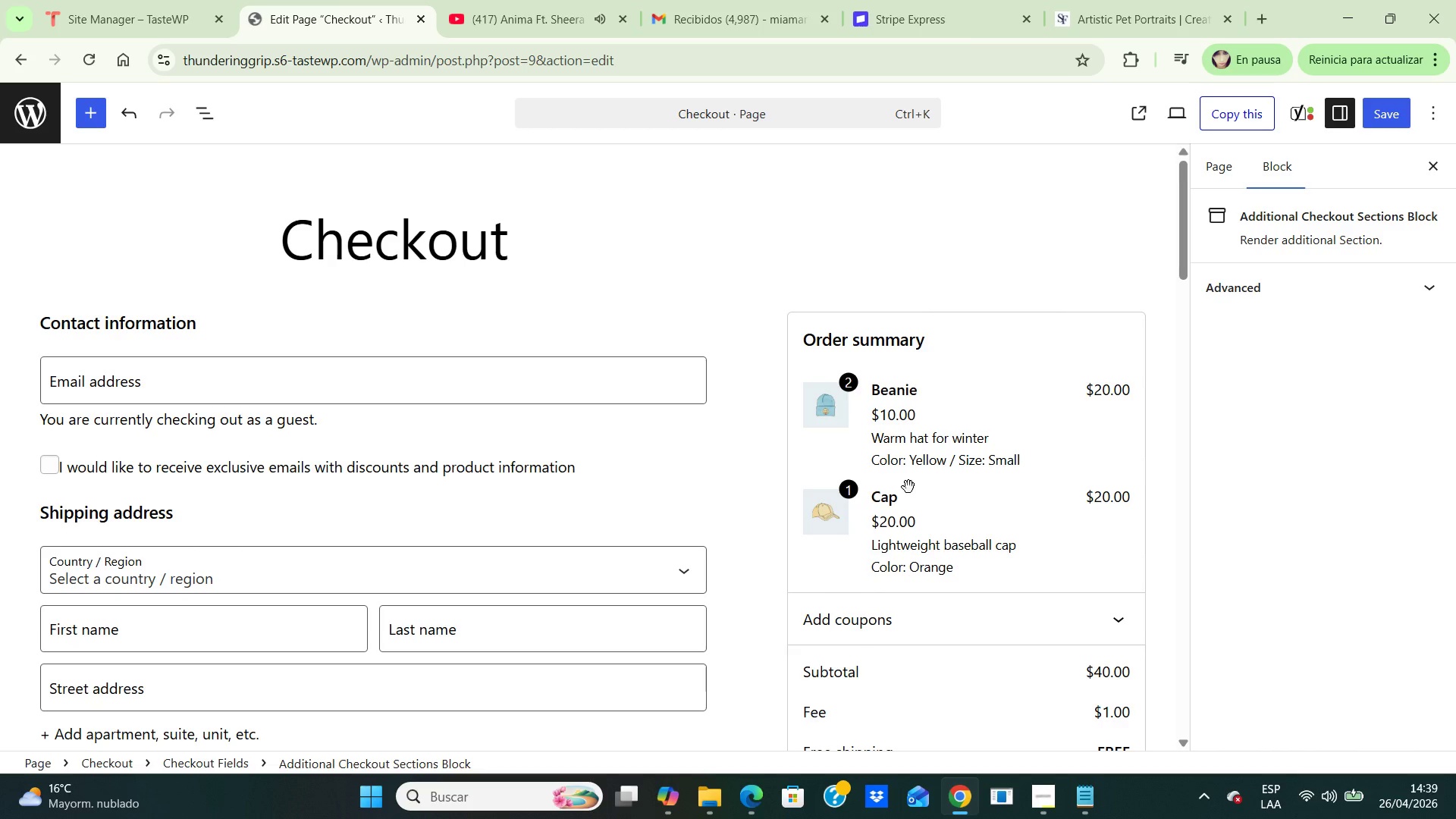 
wait(20.15)
 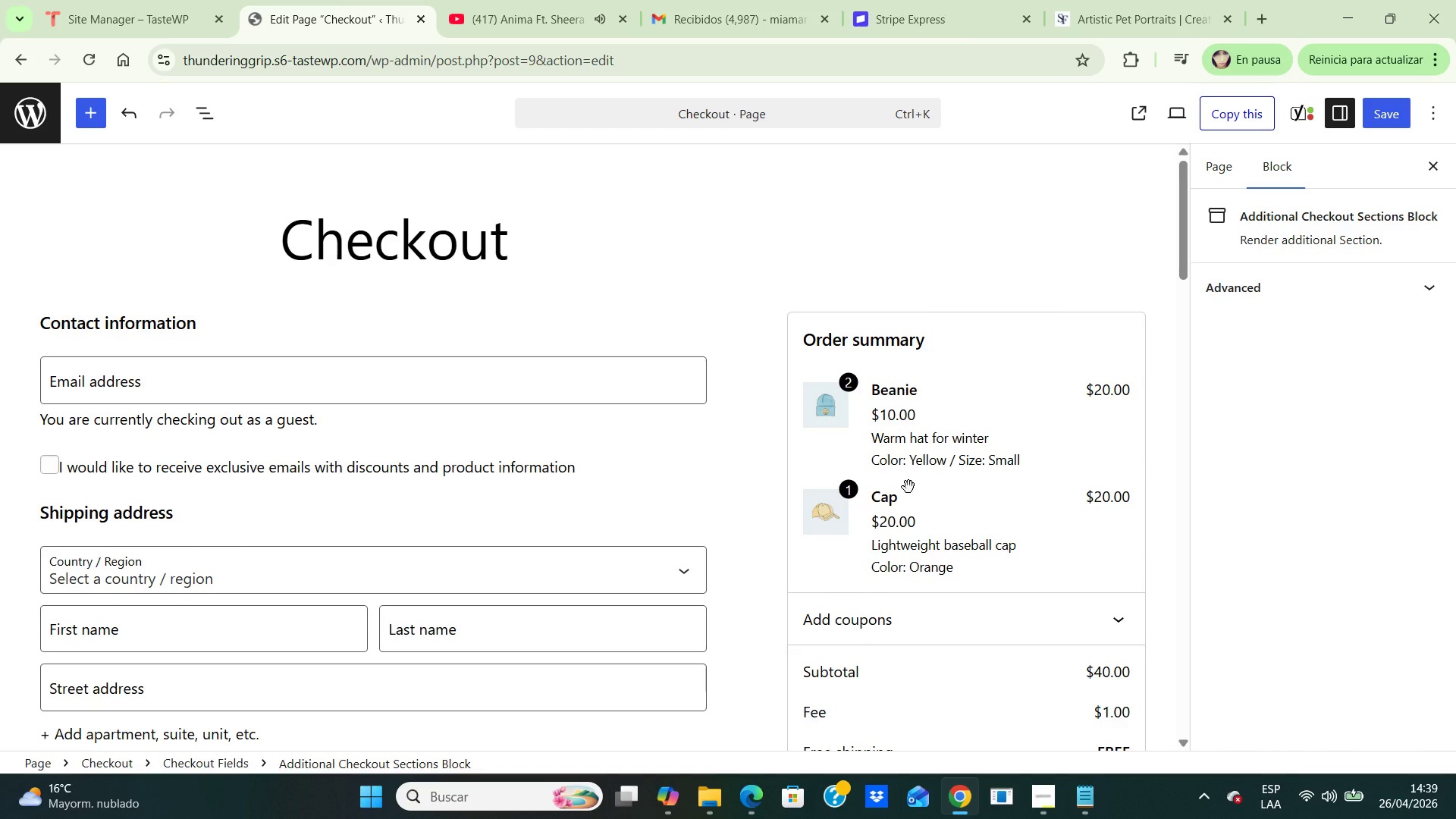 
left_click([1370, 228])
 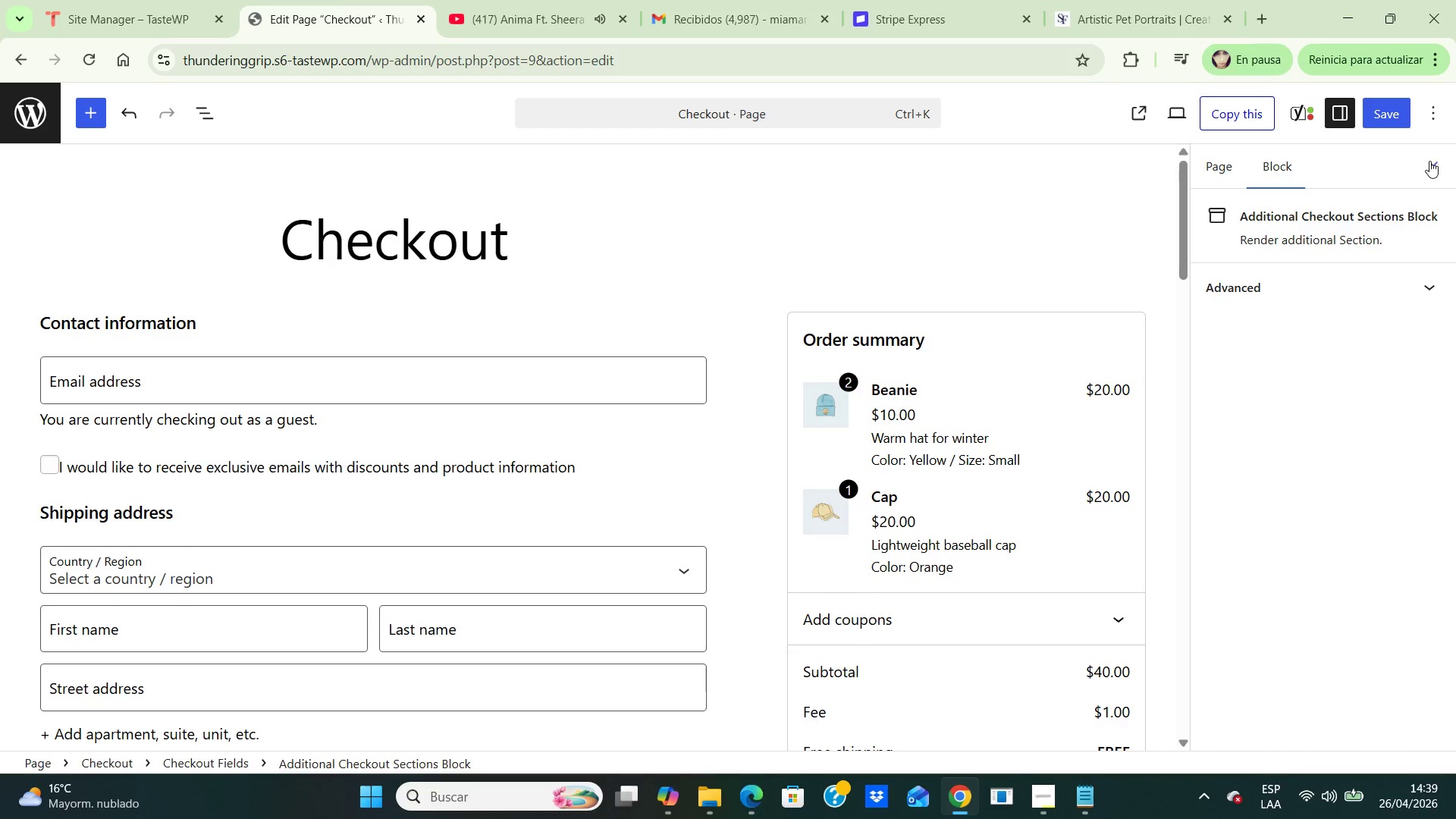 
left_click([1431, 161])
 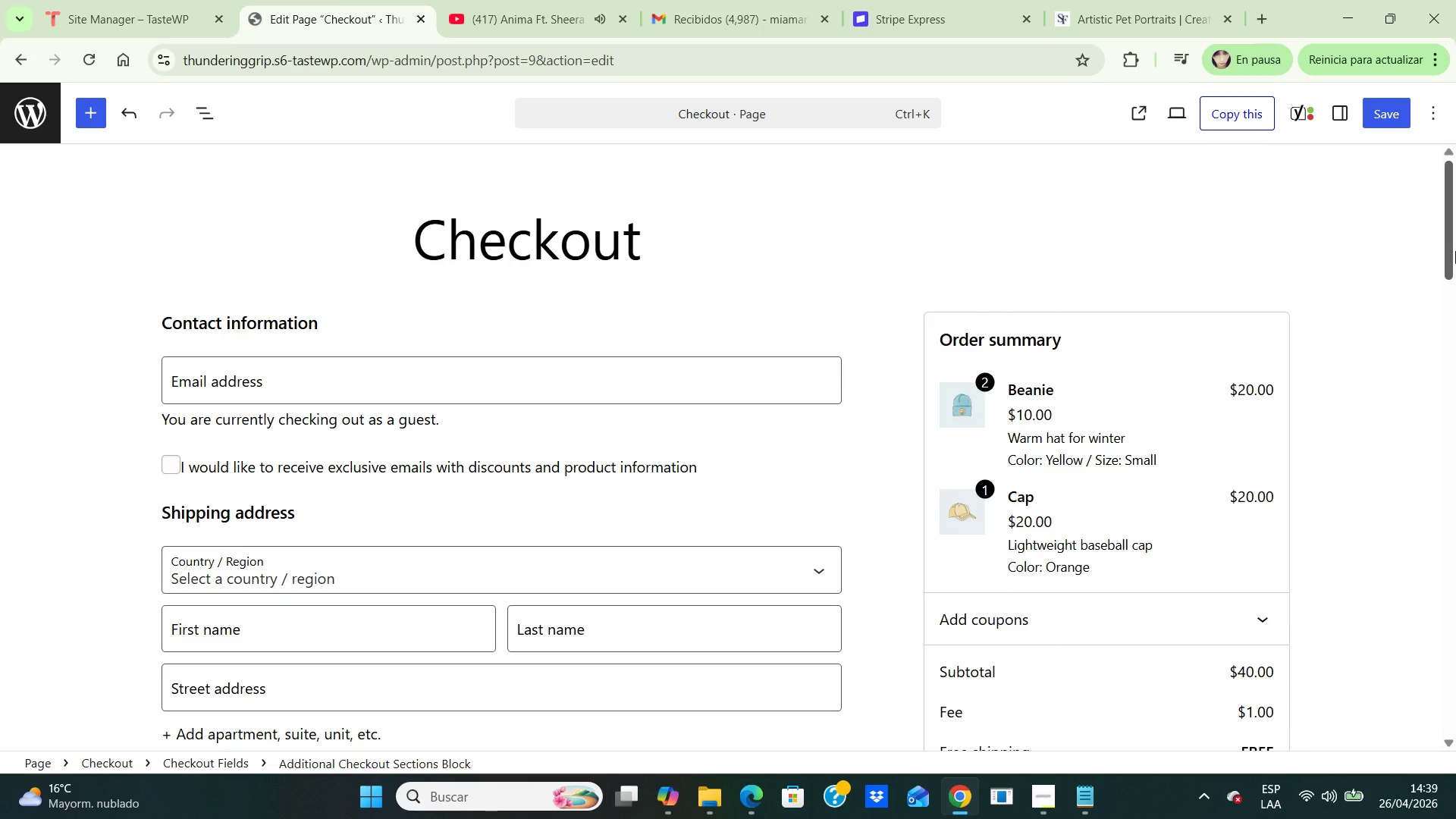 
wait(5.55)
 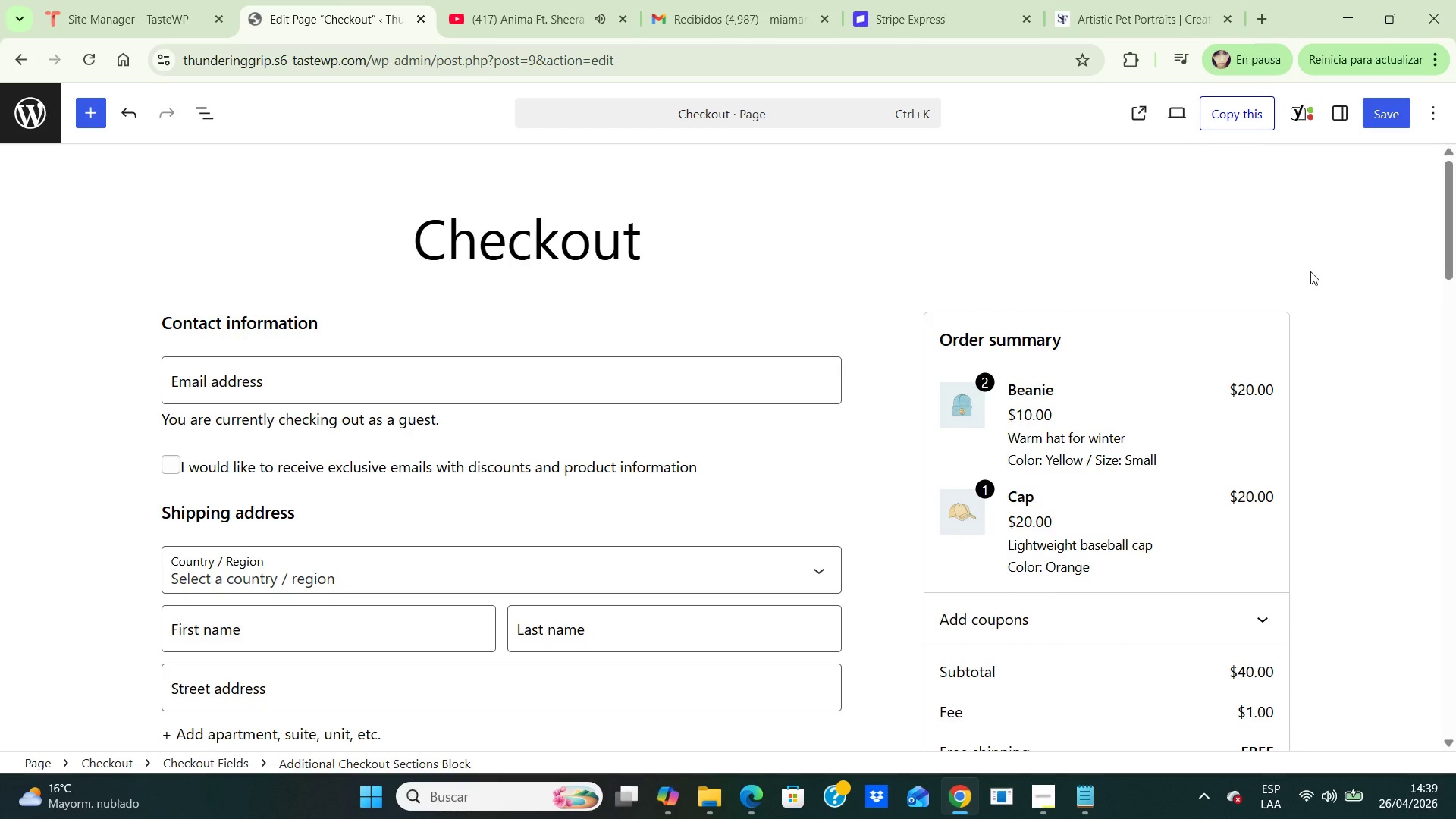 
scroll: coordinate [1083, 362], scroll_direction: down, amount: 3.0
 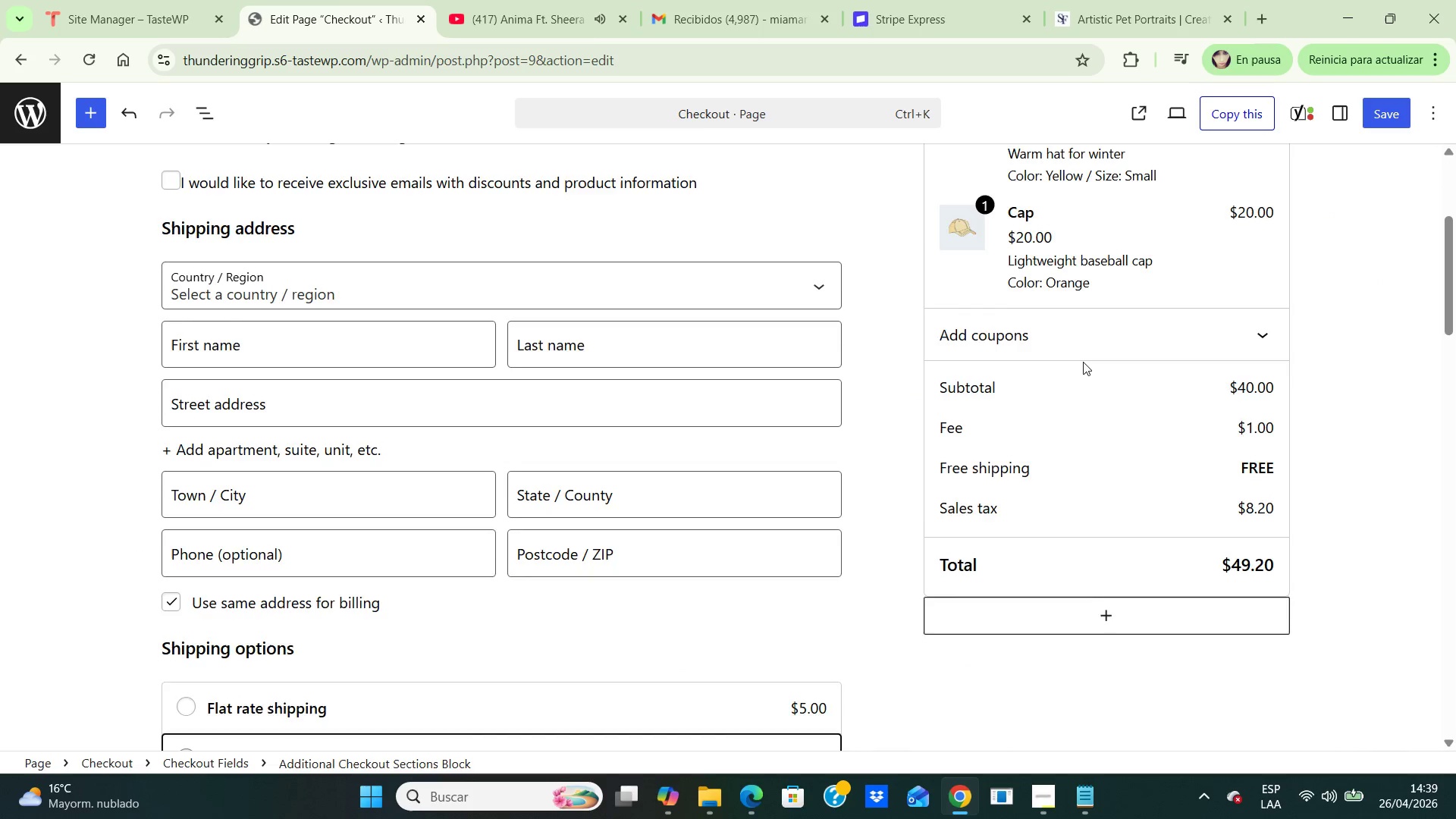 
scroll: coordinate [1083, 362], scroll_direction: up, amount: 3.0
 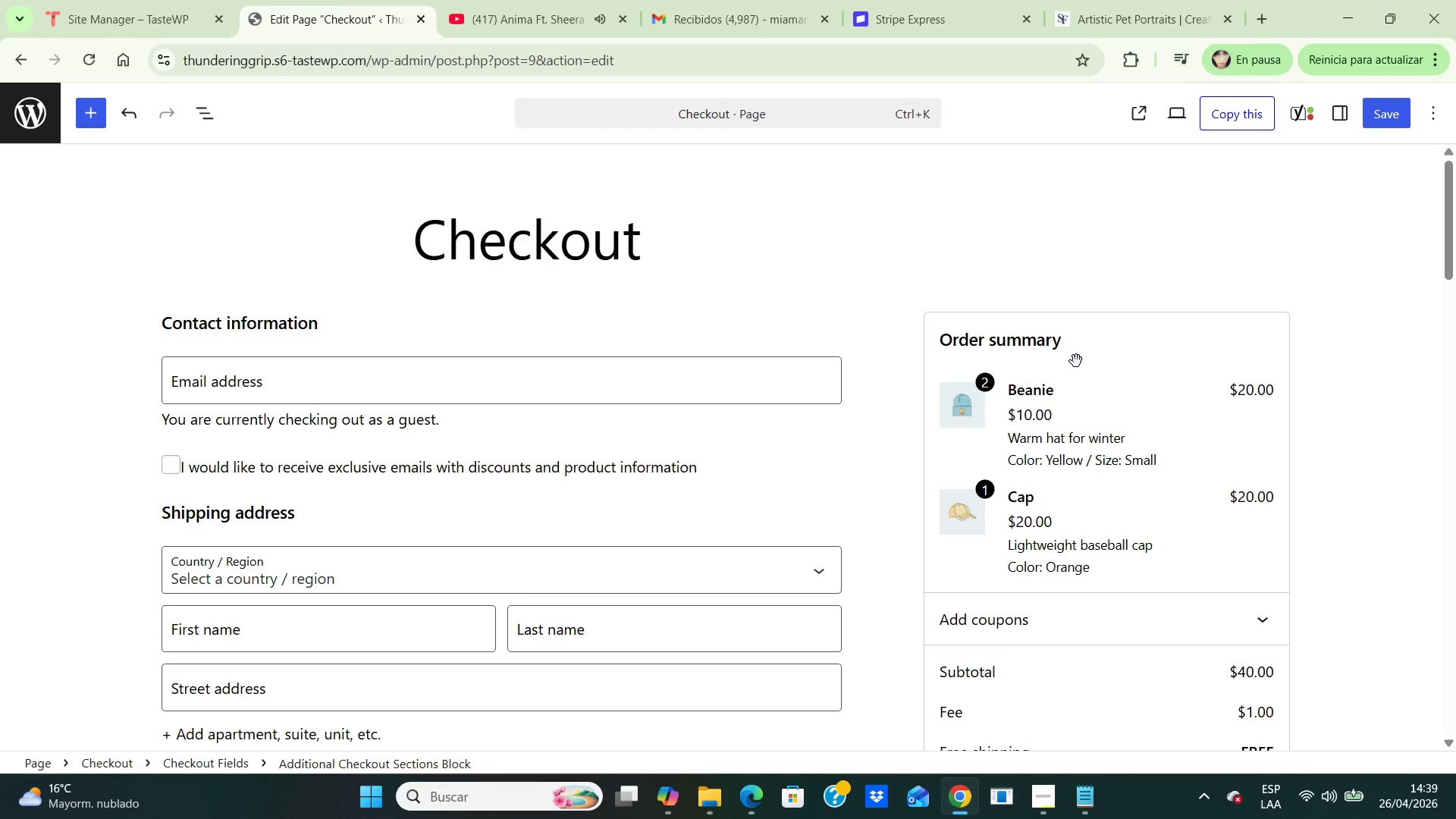 
wait(8.59)
 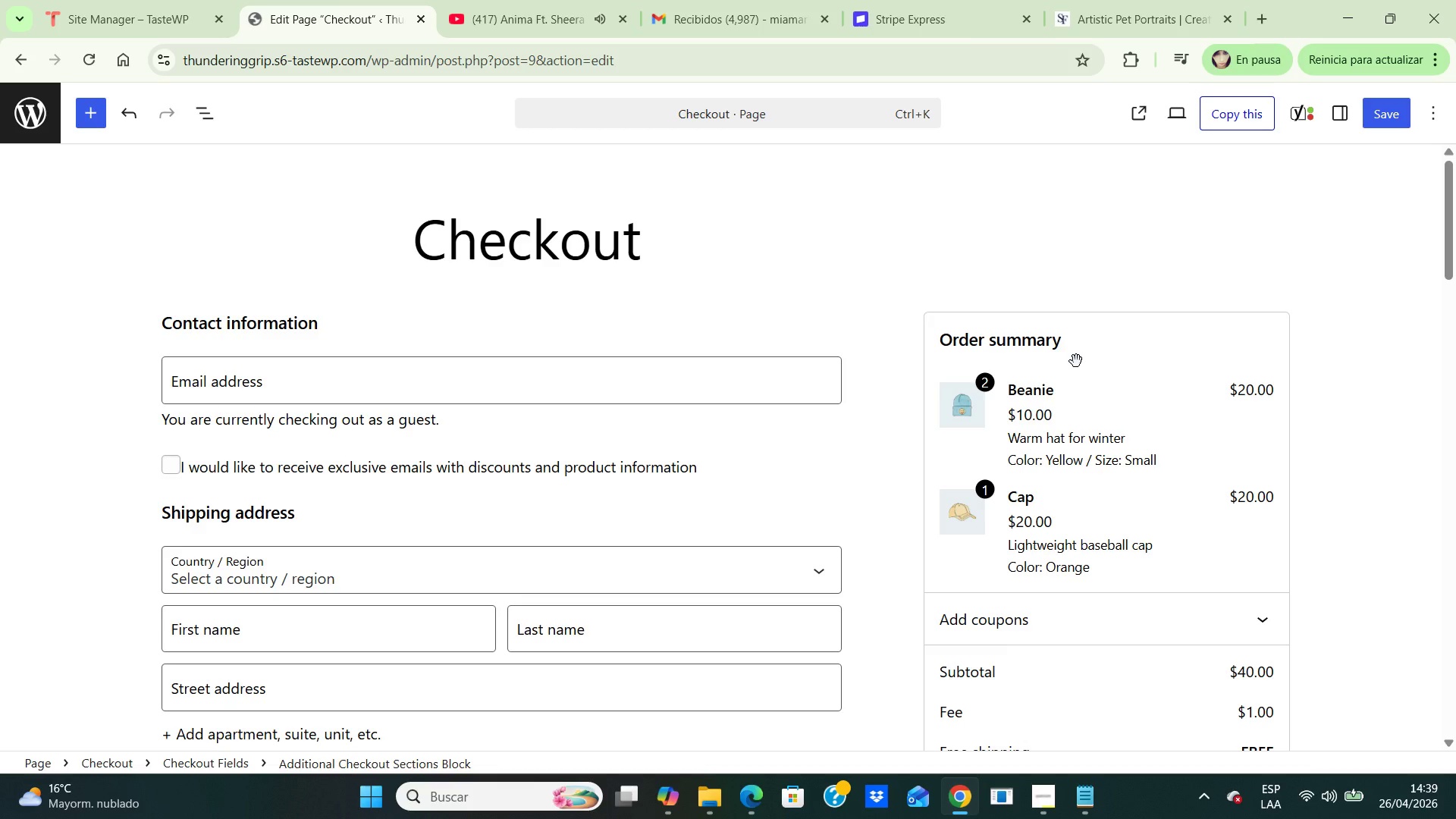 
scroll: coordinate [1332, 461], scroll_direction: down, amount: 16.0
 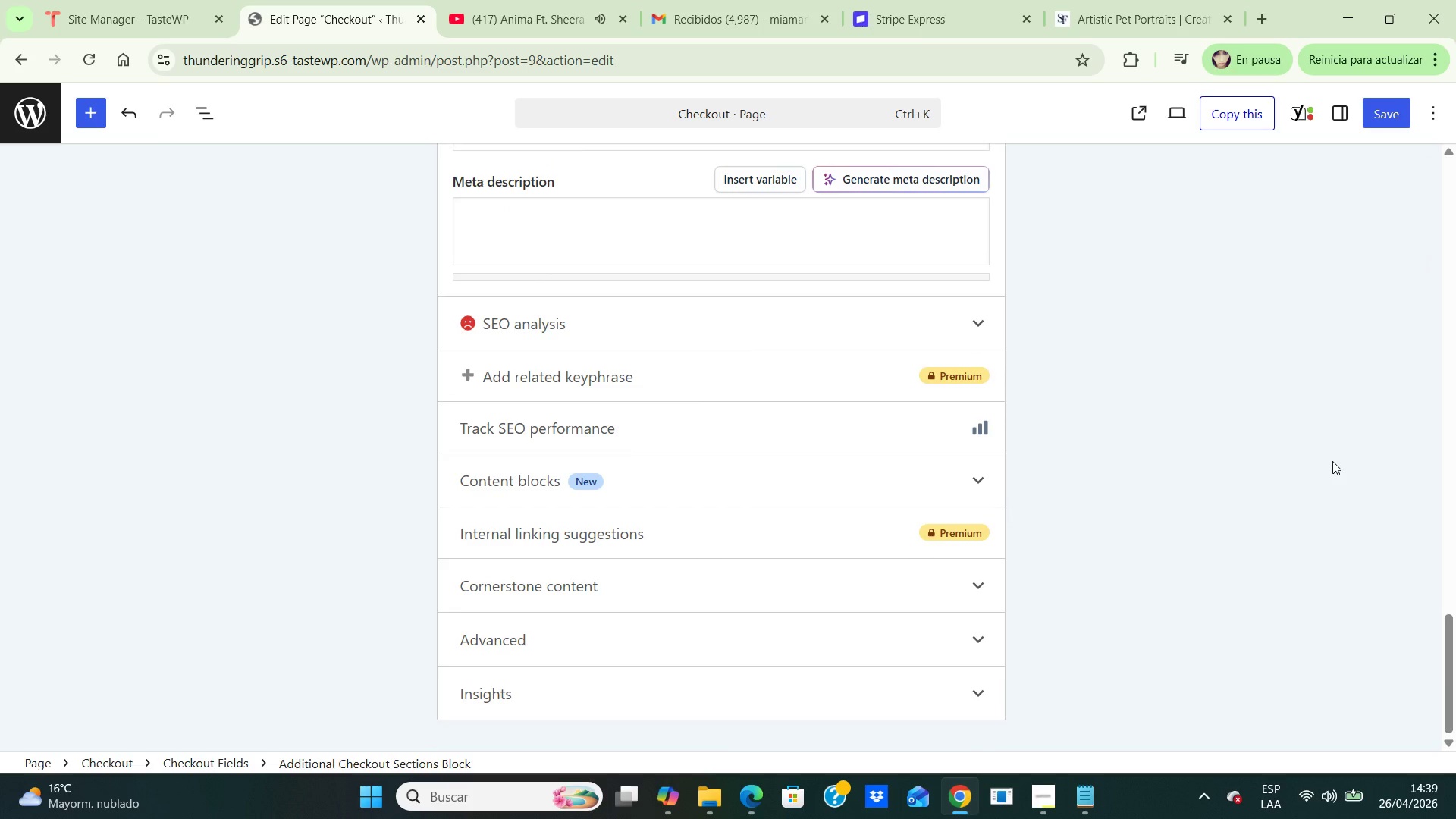 
scroll: coordinate [1332, 461], scroll_direction: up, amount: 31.0
 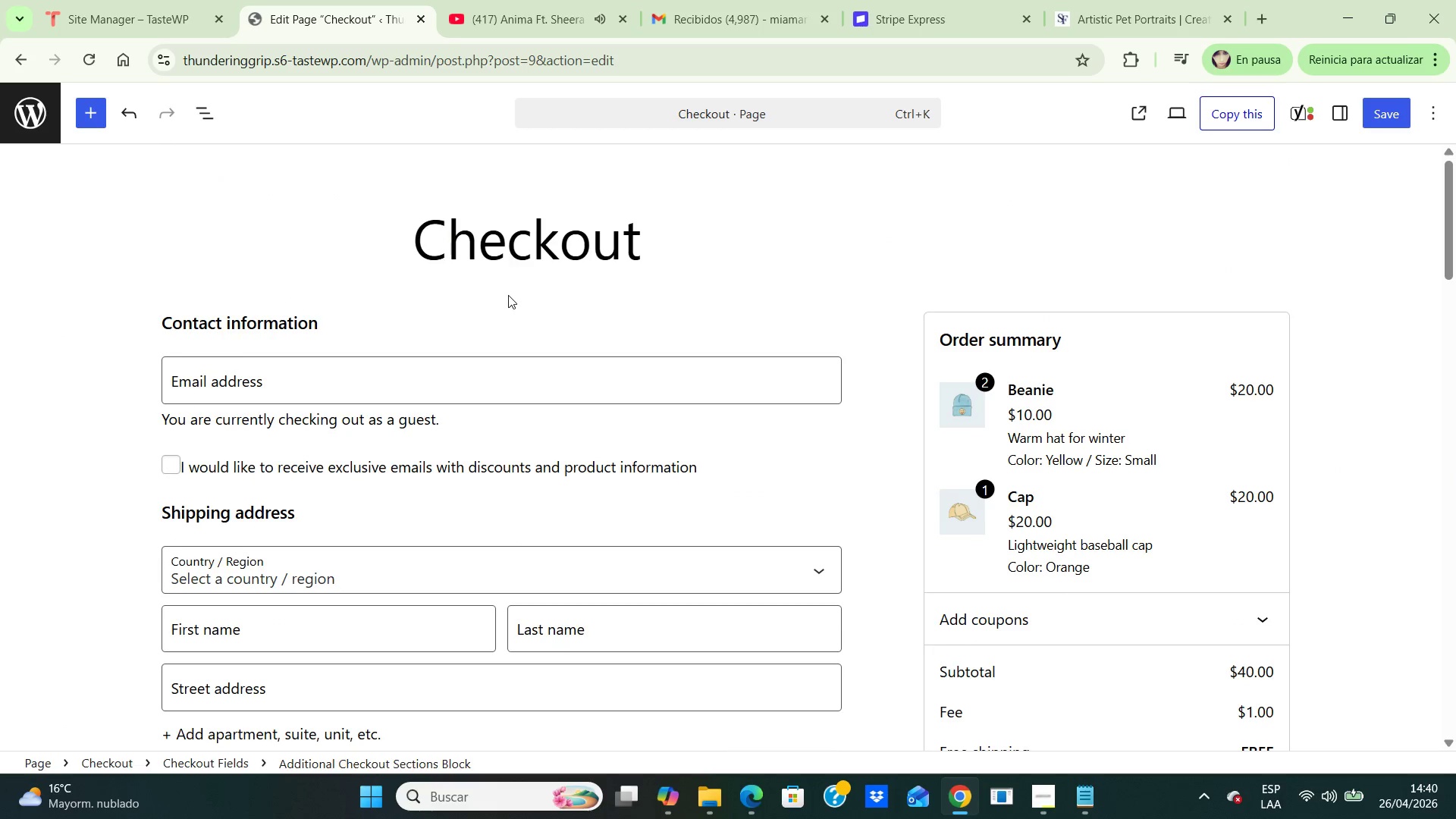 
left_click([526, 388])
 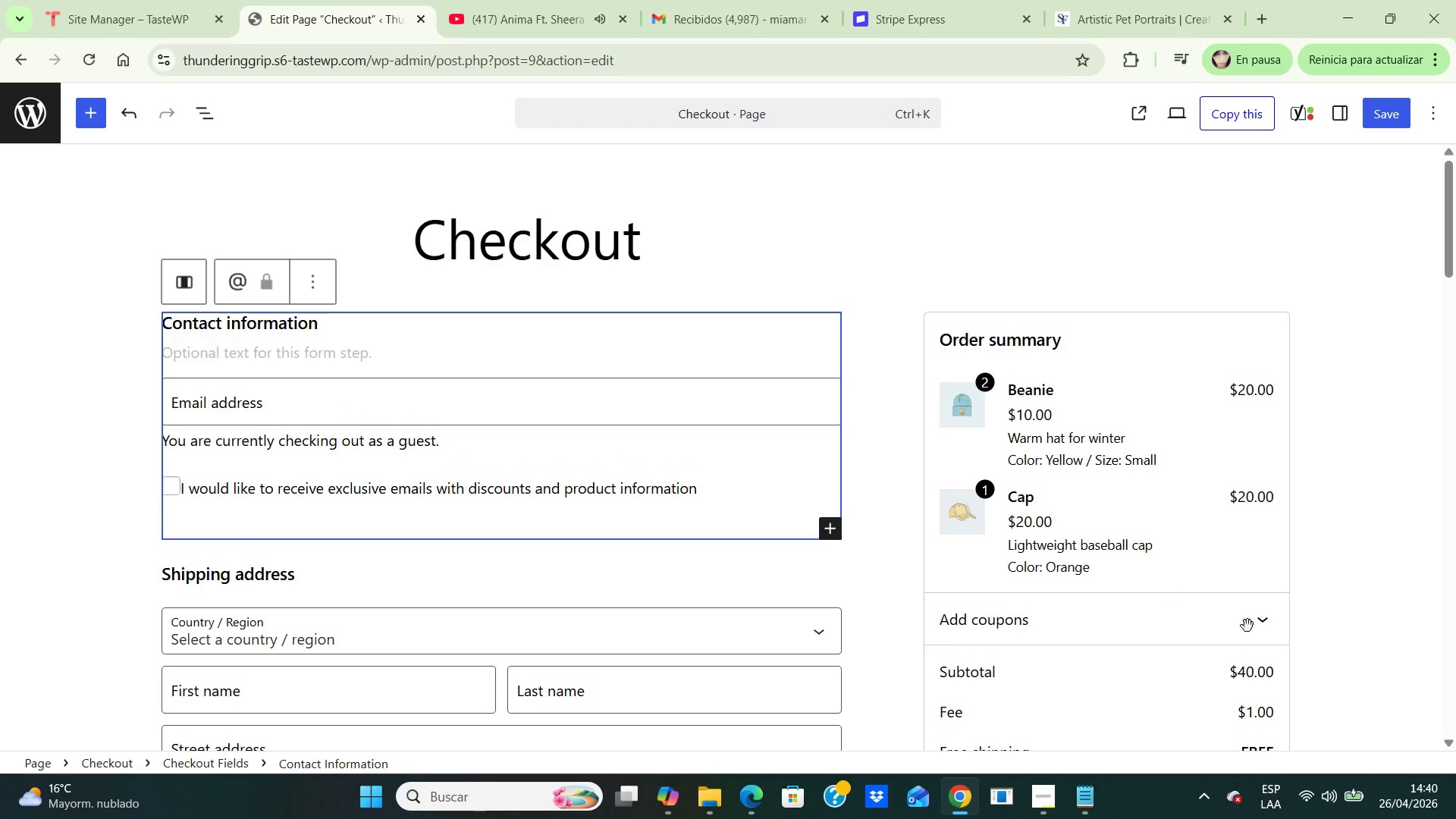 
left_click([1184, 565])
 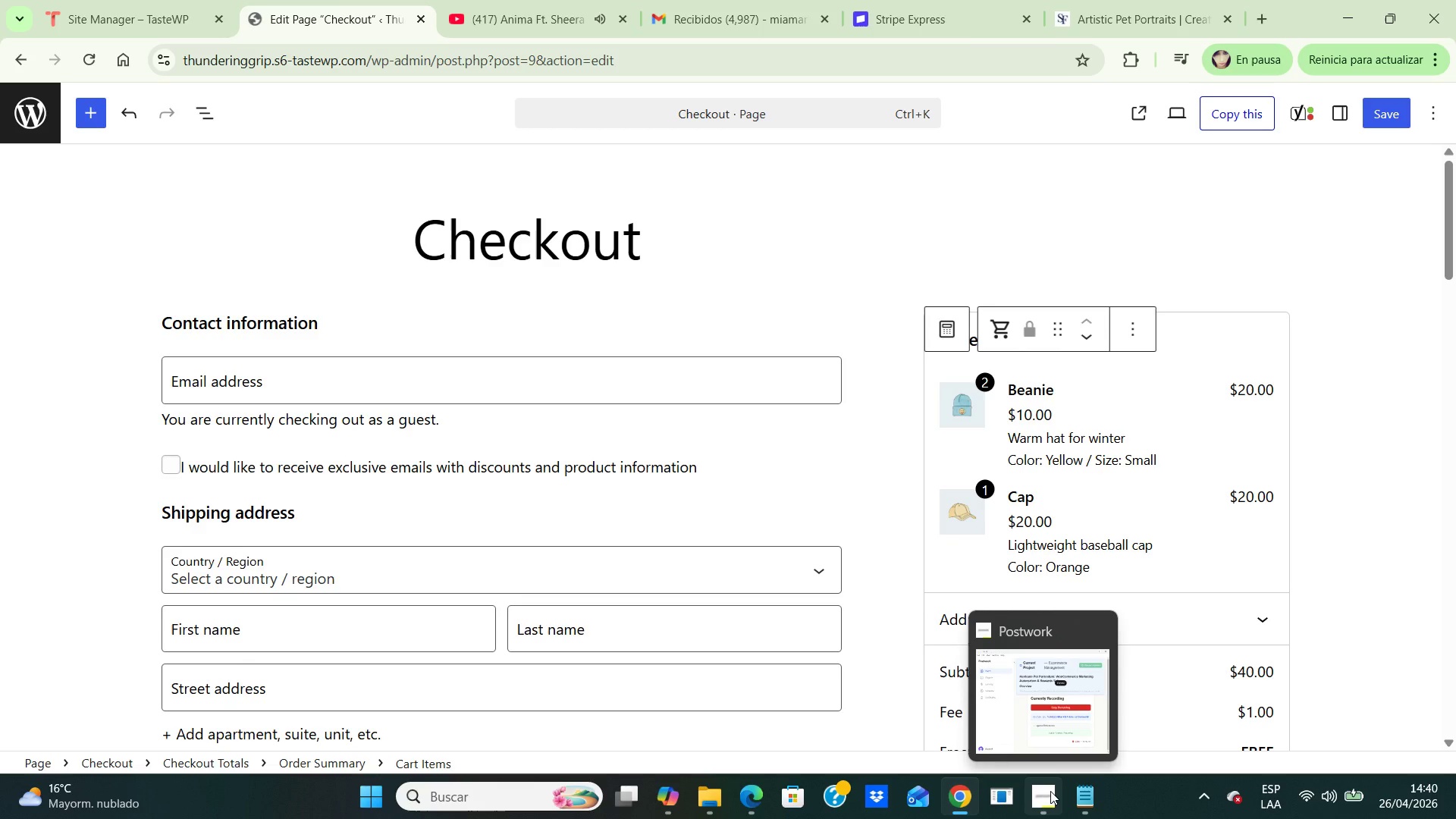 
wait(33.3)
 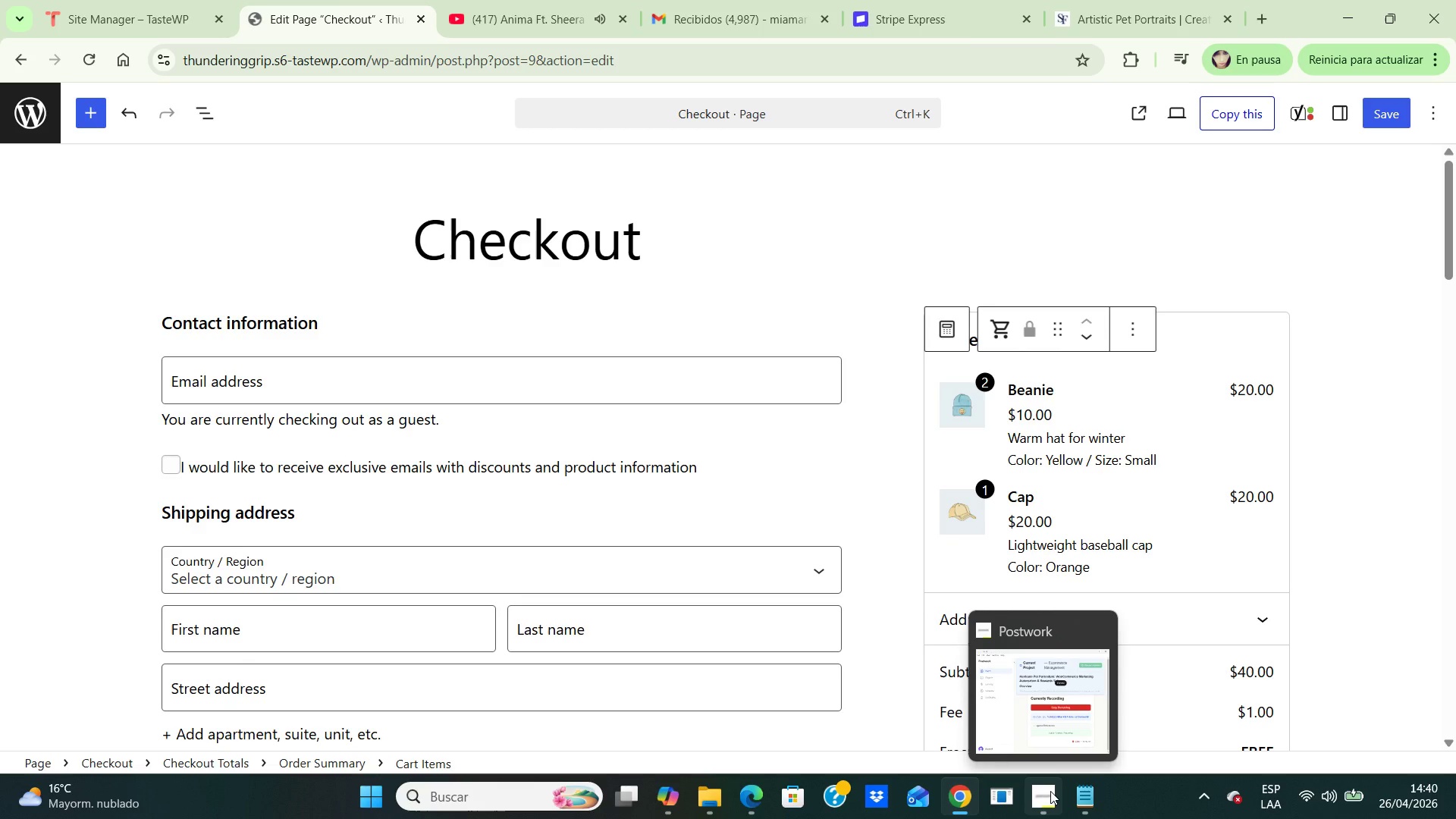 
scroll: coordinate [707, 407], scroll_direction: down, amount: 3.0
 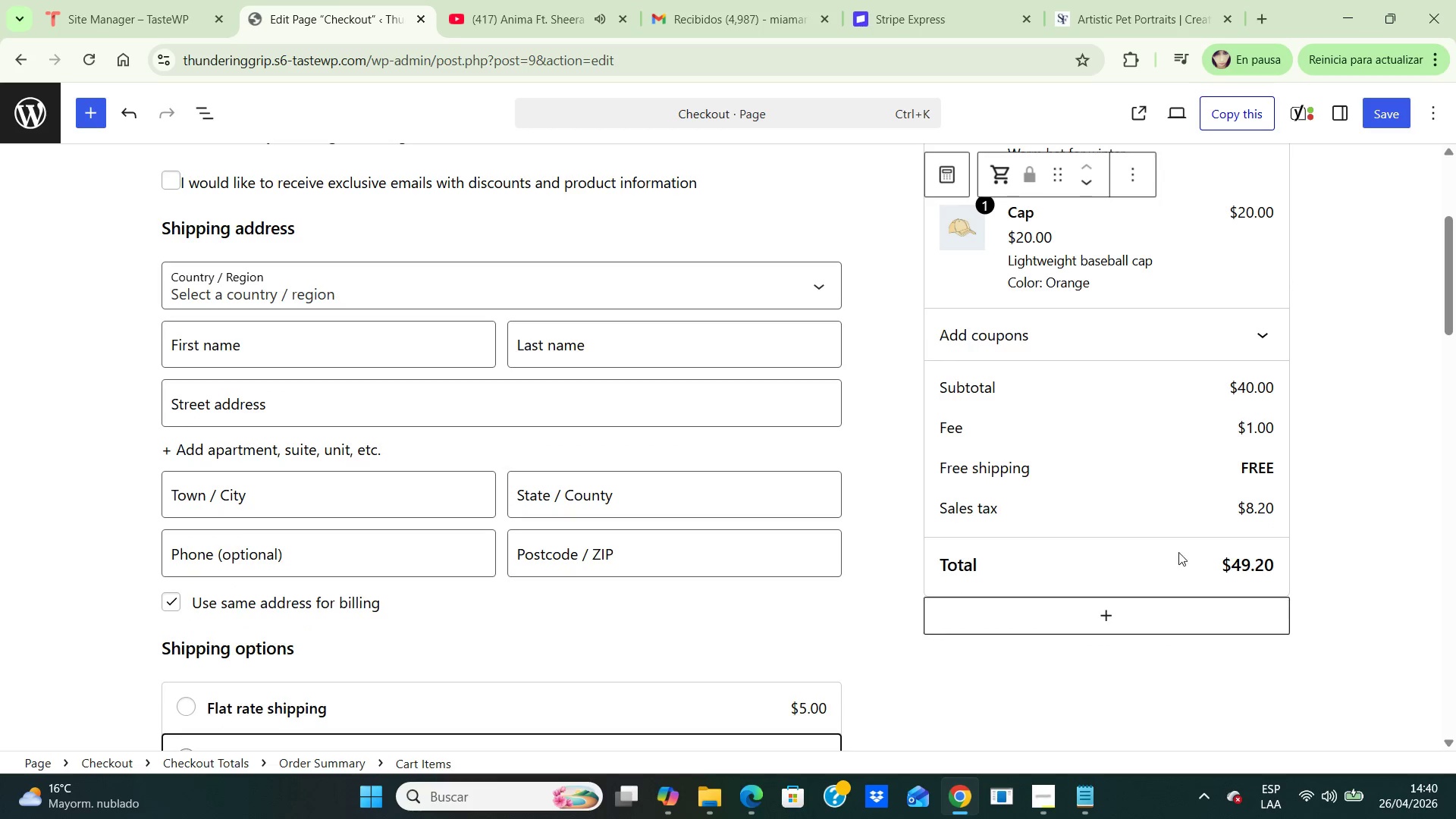 
scroll: coordinate [1022, 577], scroll_direction: up, amount: 2.0
 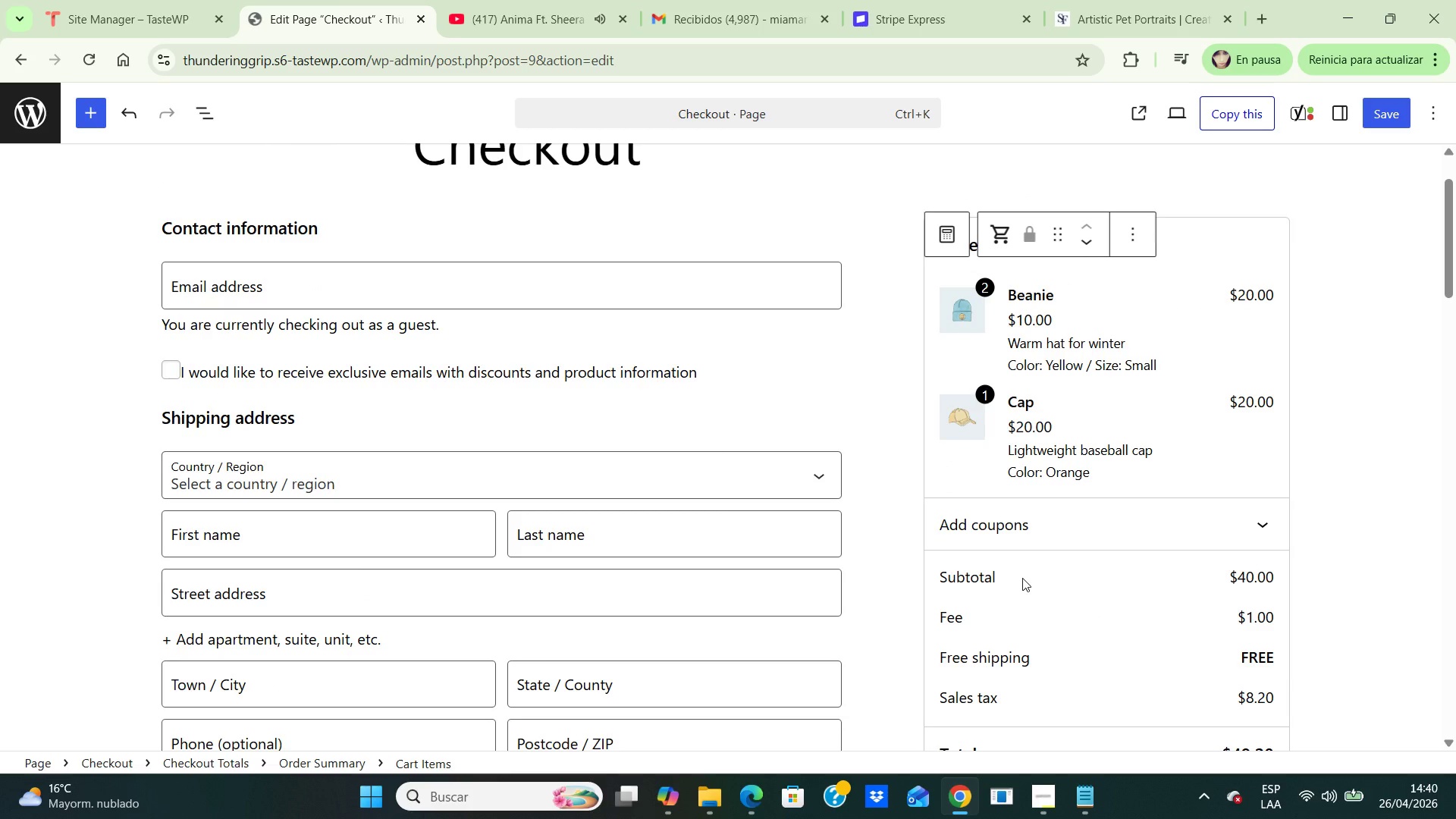 
wait(7.16)
 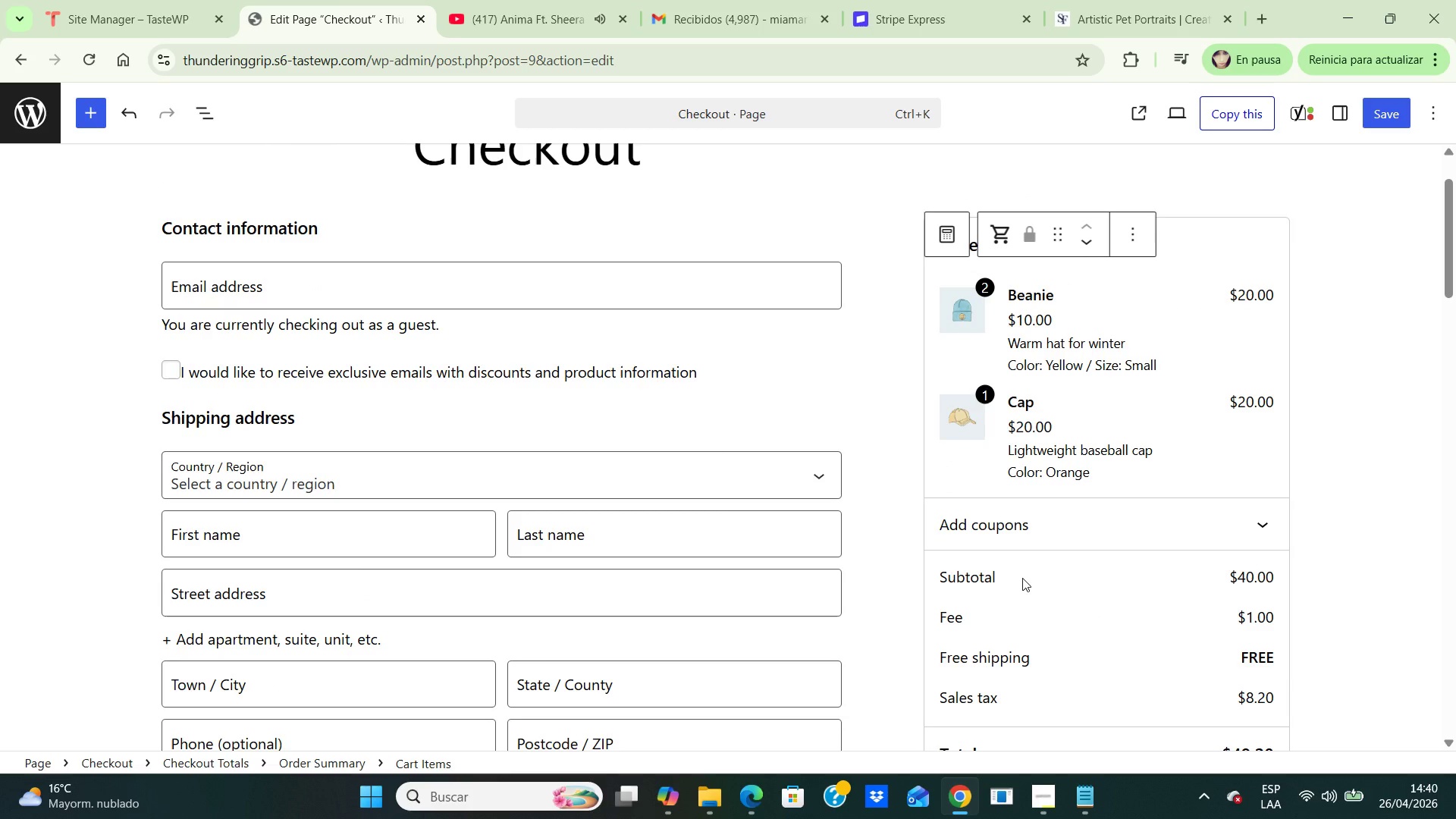 
left_click([1041, 793])